 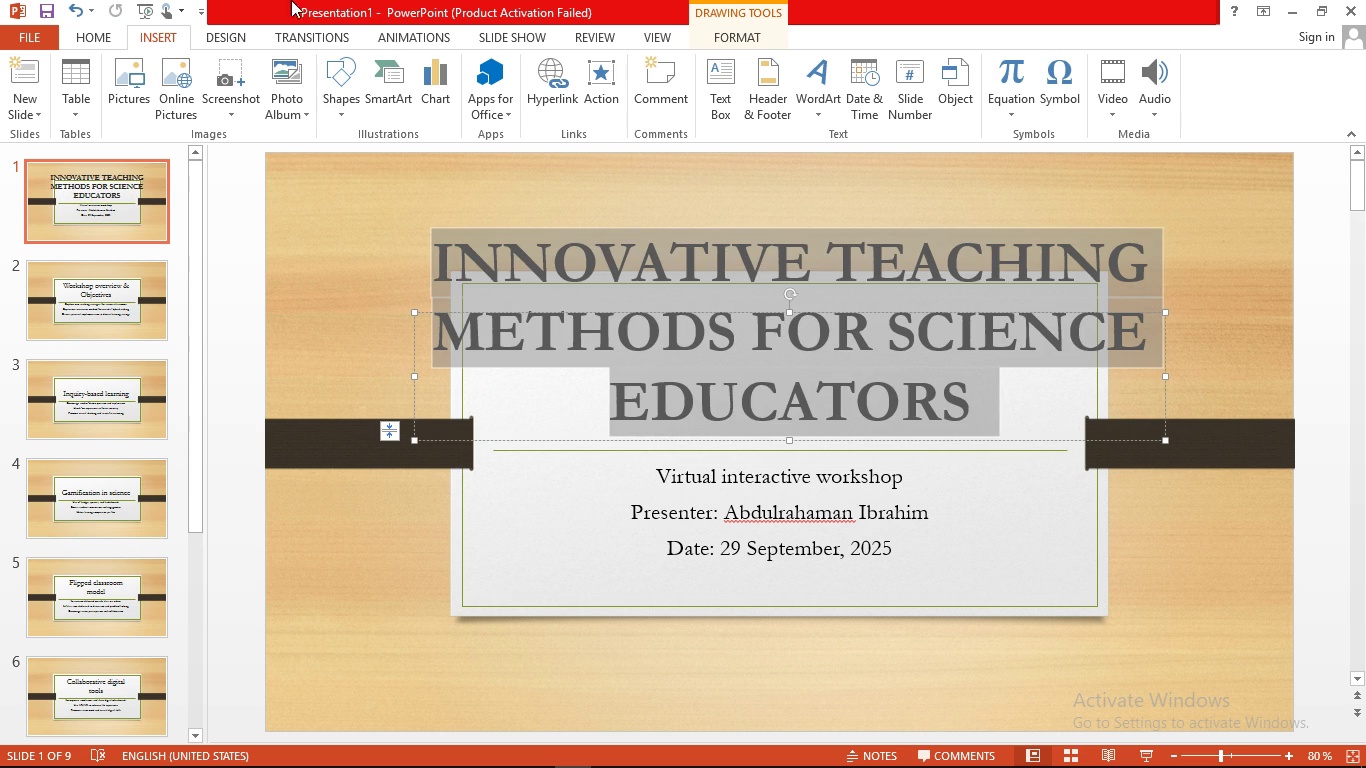 
left_click([84, 44])
 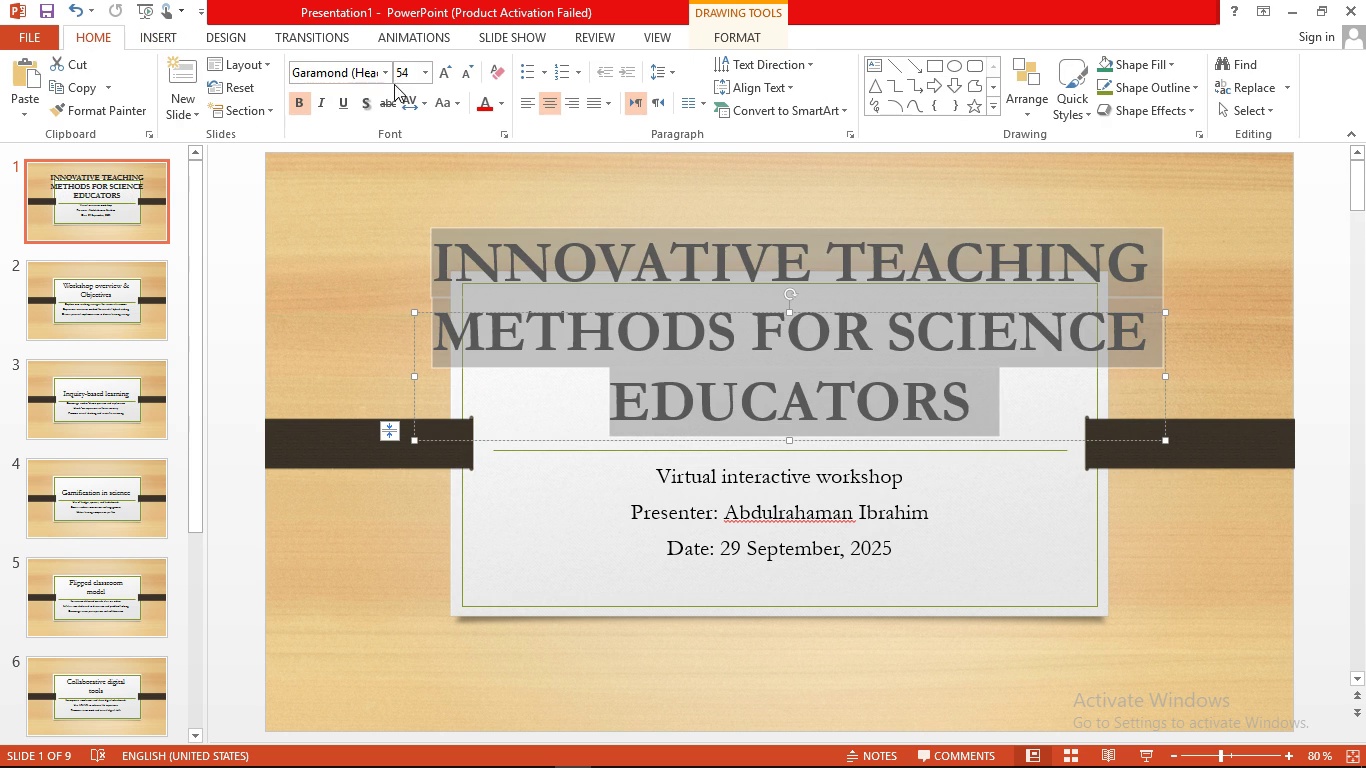 
mouse_move([420, 79])
 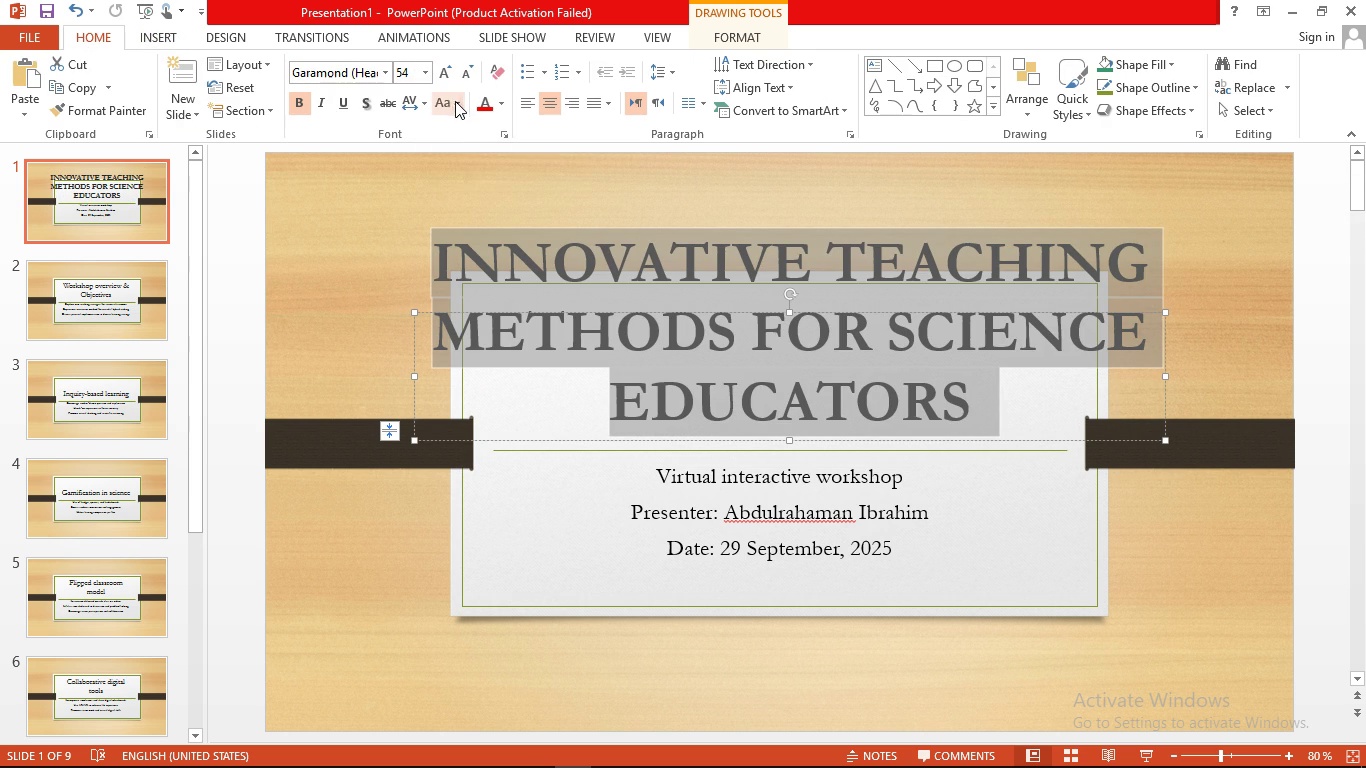 
left_click([455, 101])
 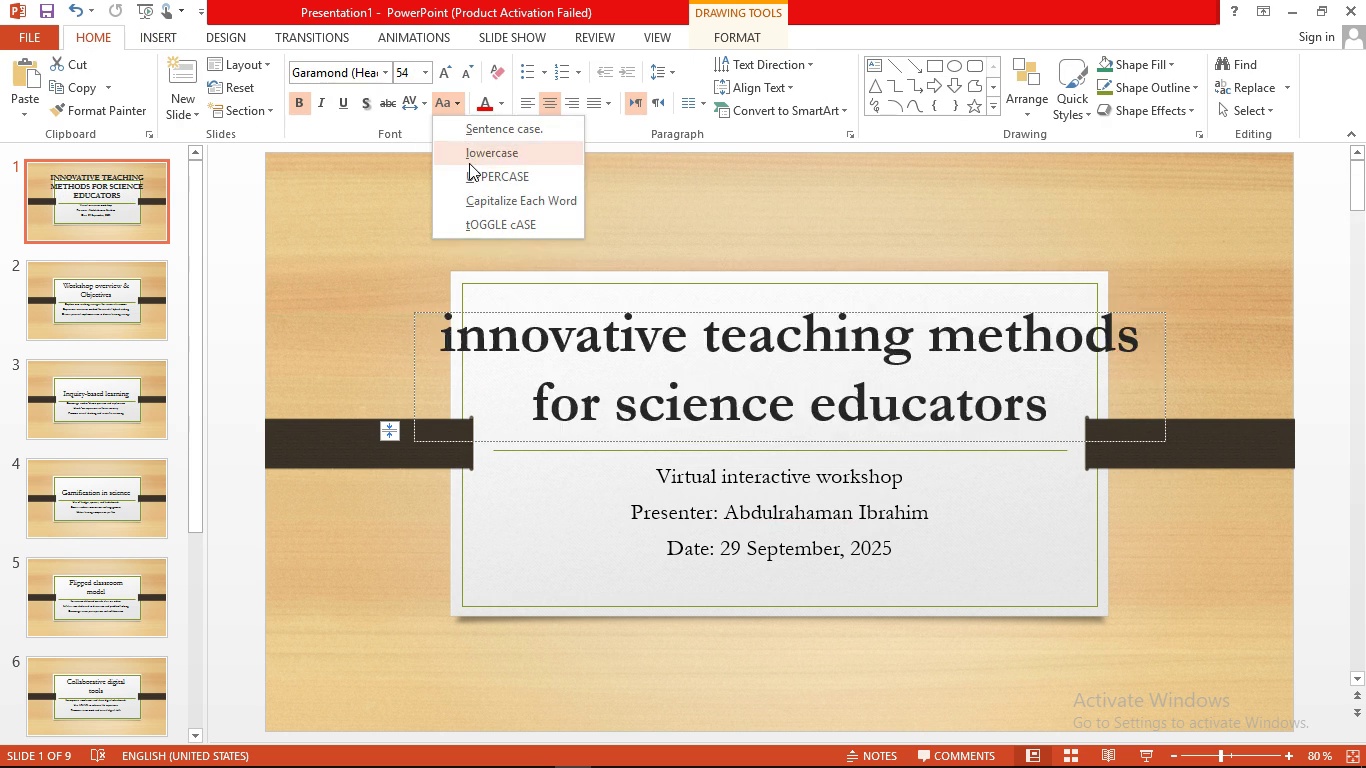 
left_click([469, 163])
 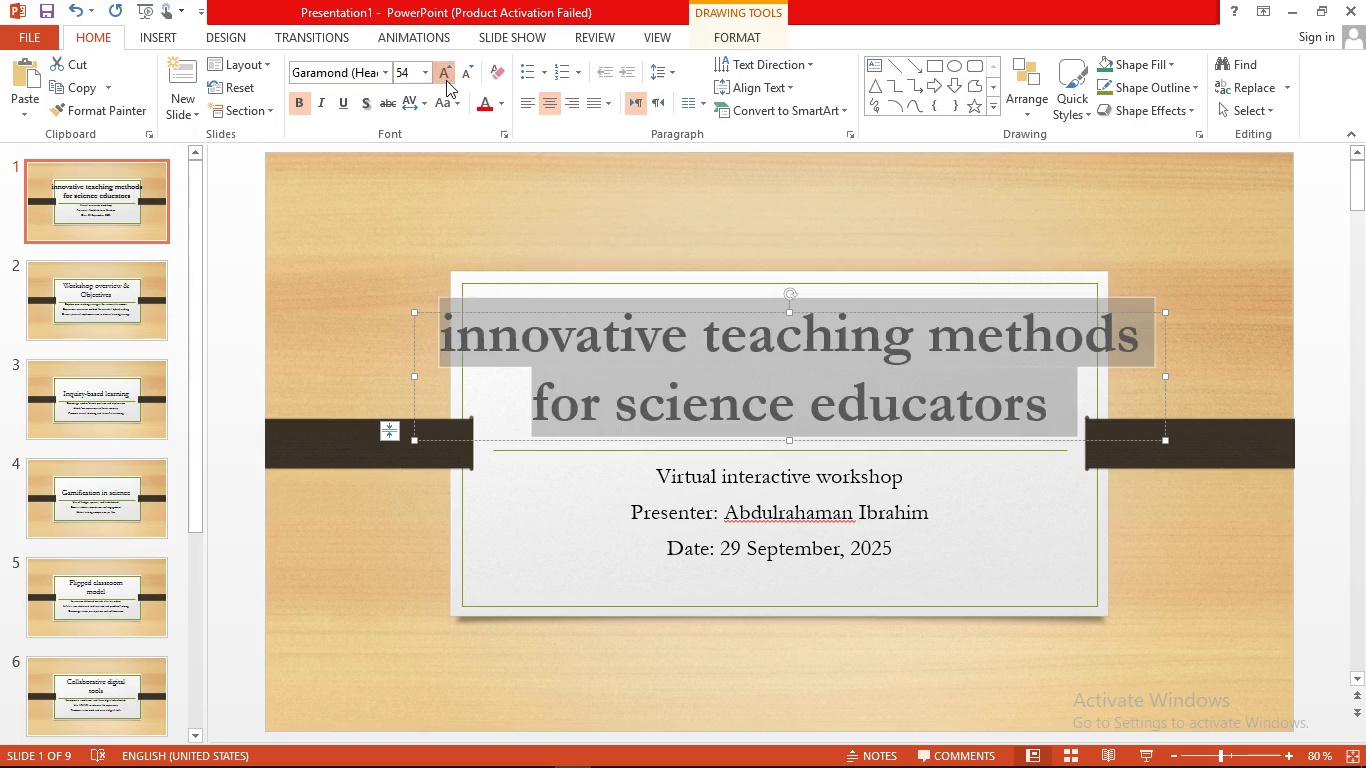 
left_click([446, 80])
 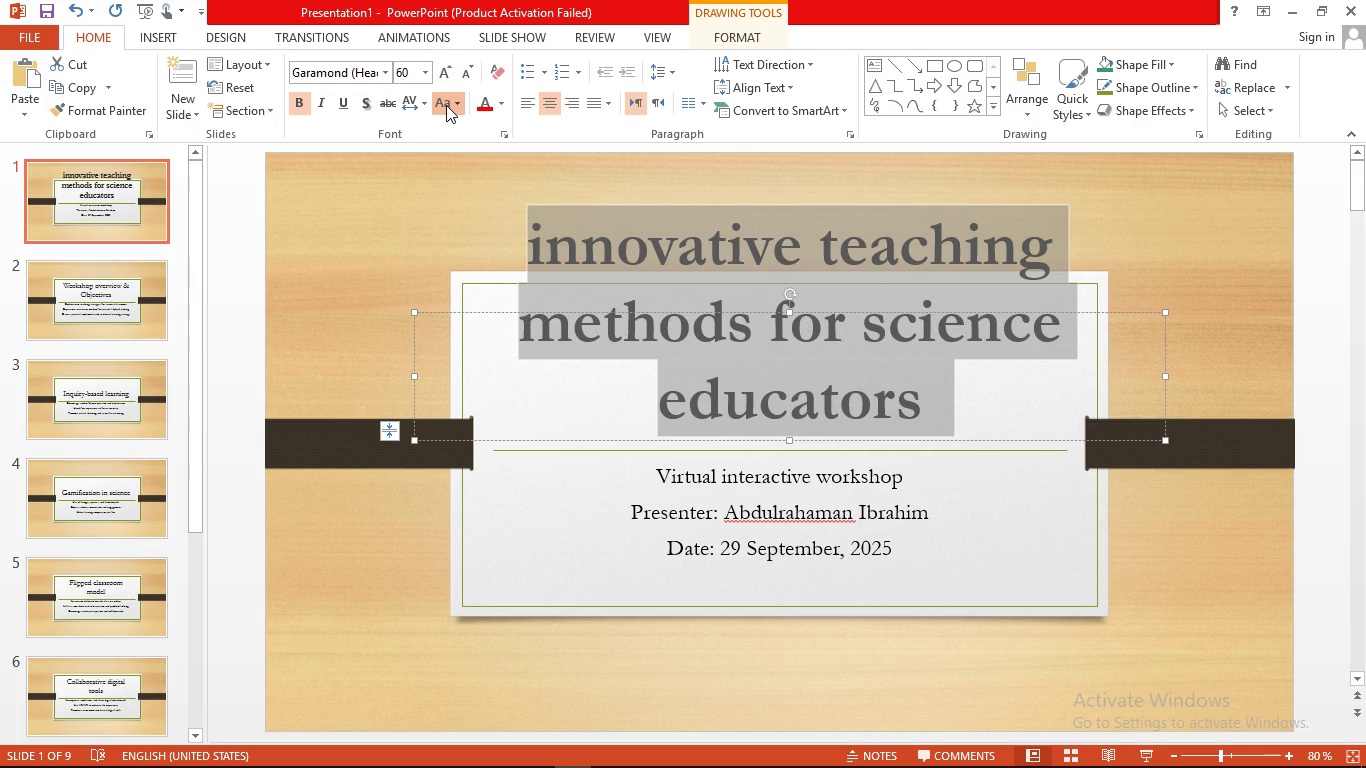 
left_click([446, 105])